 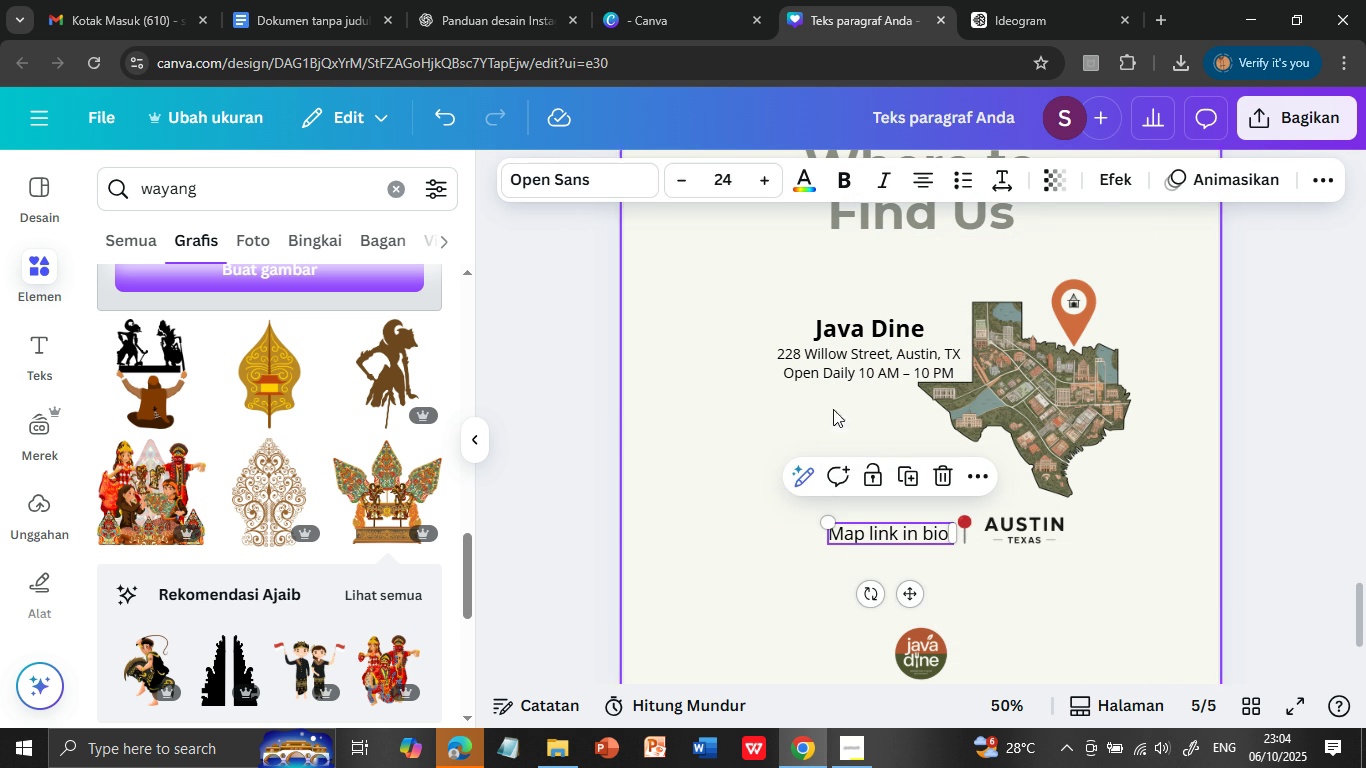 
left_click([876, 181])
 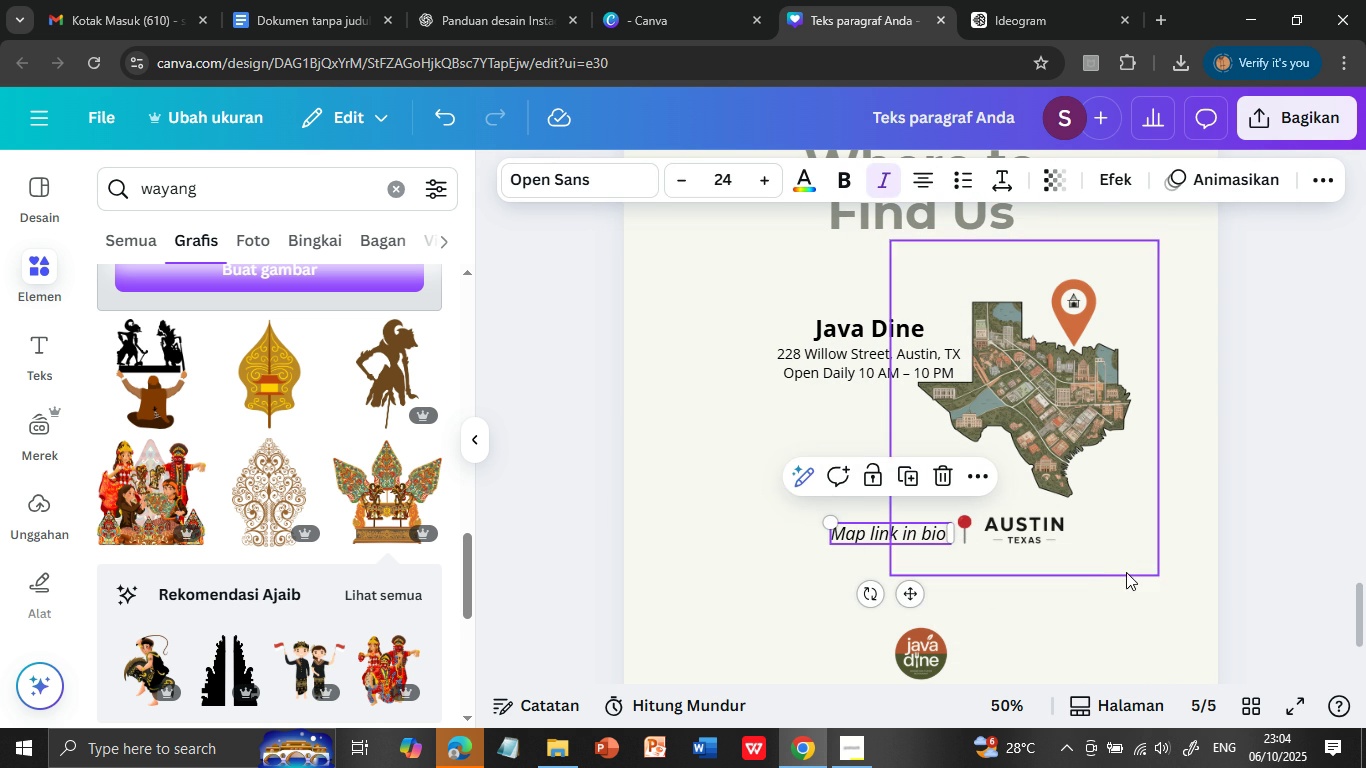 
left_click([1130, 579])
 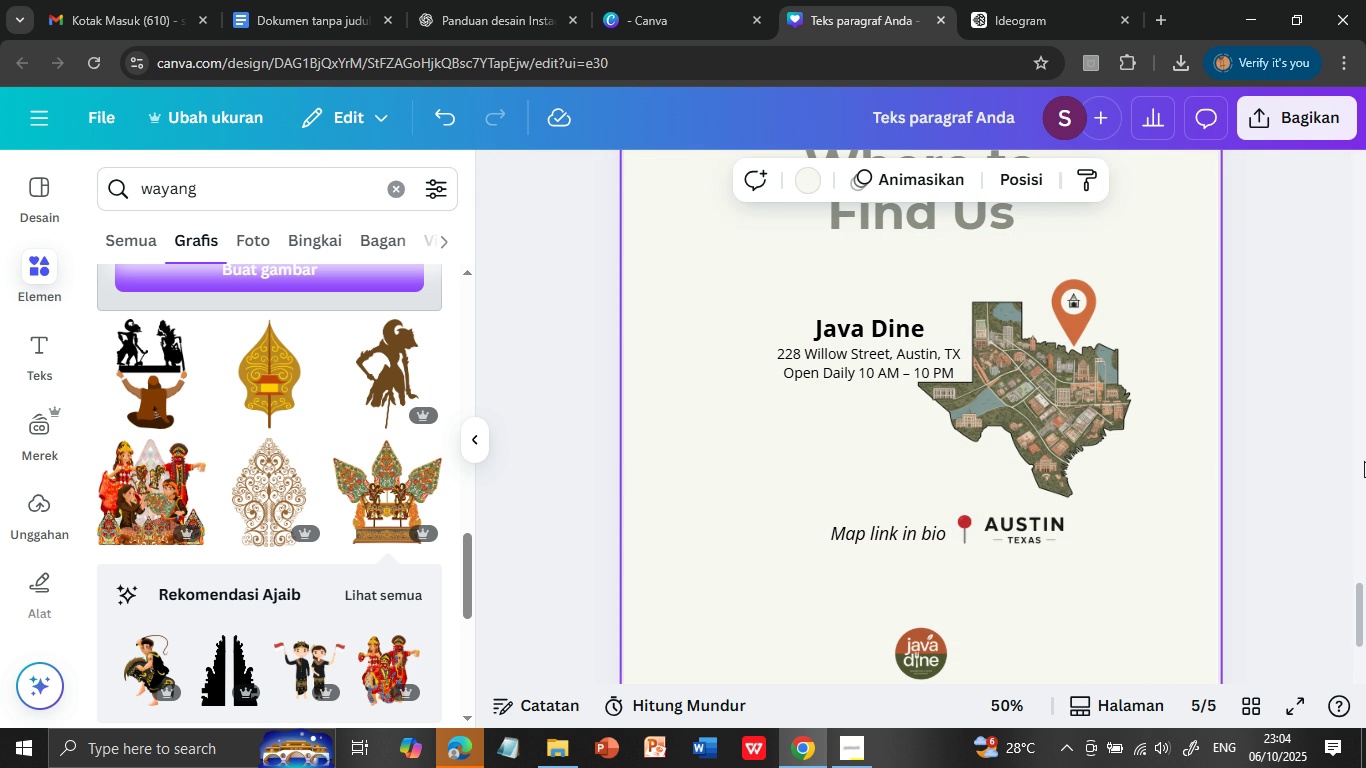 
scroll: coordinate [1116, 511], scroll_direction: down, amount: 3.0
 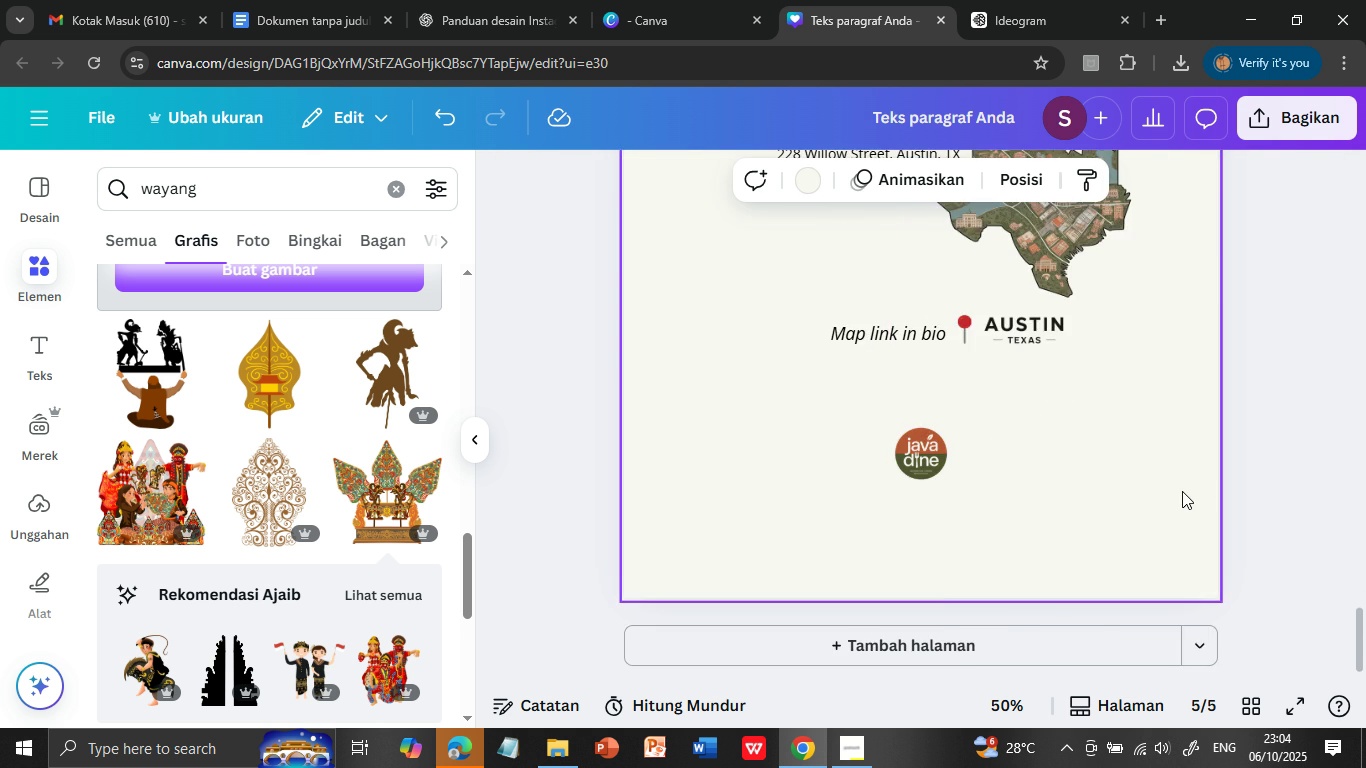 
scroll: coordinate [1170, 484], scroll_direction: up, amount: 3.0
 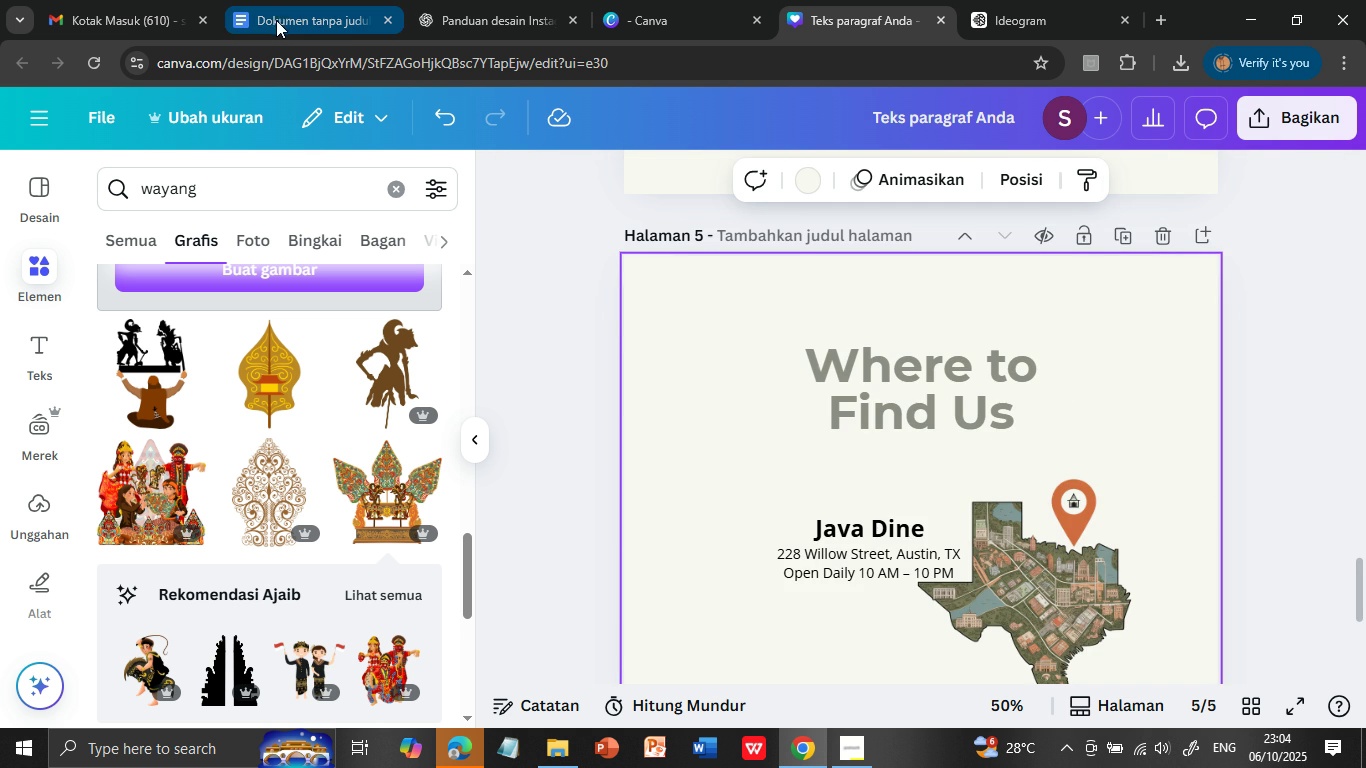 
left_click([277, 19])
 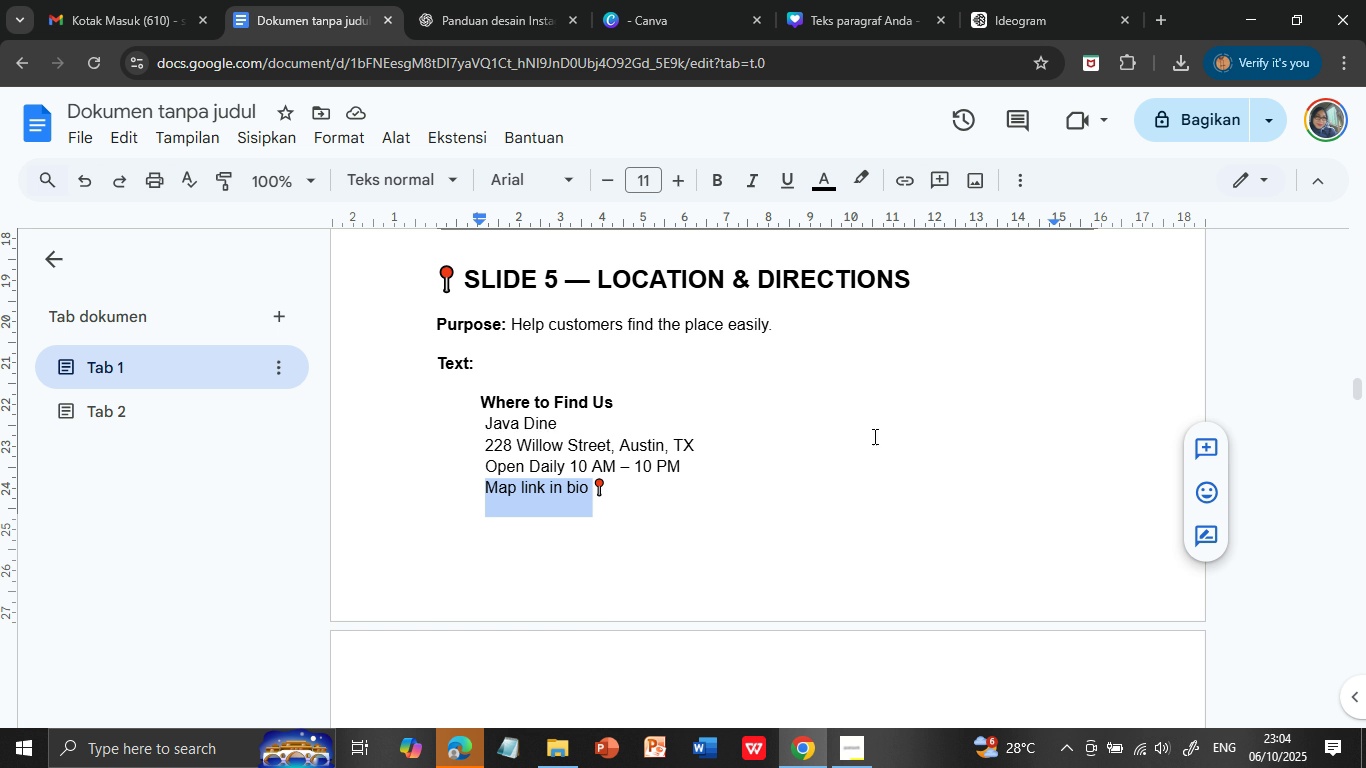 
scroll: coordinate [844, 503], scroll_direction: down, amount: 8.0